 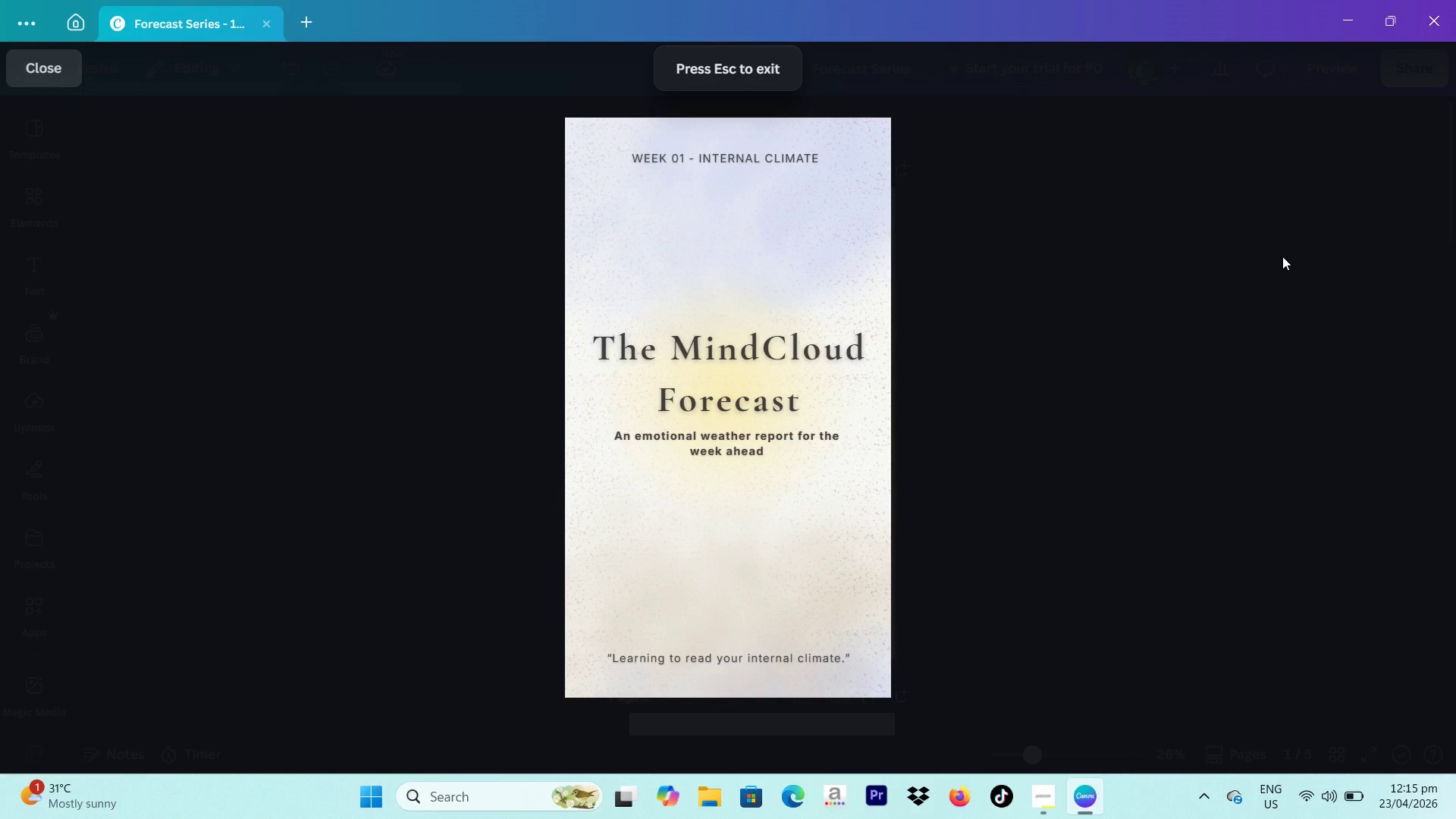 
mouse_move([864, 507])
 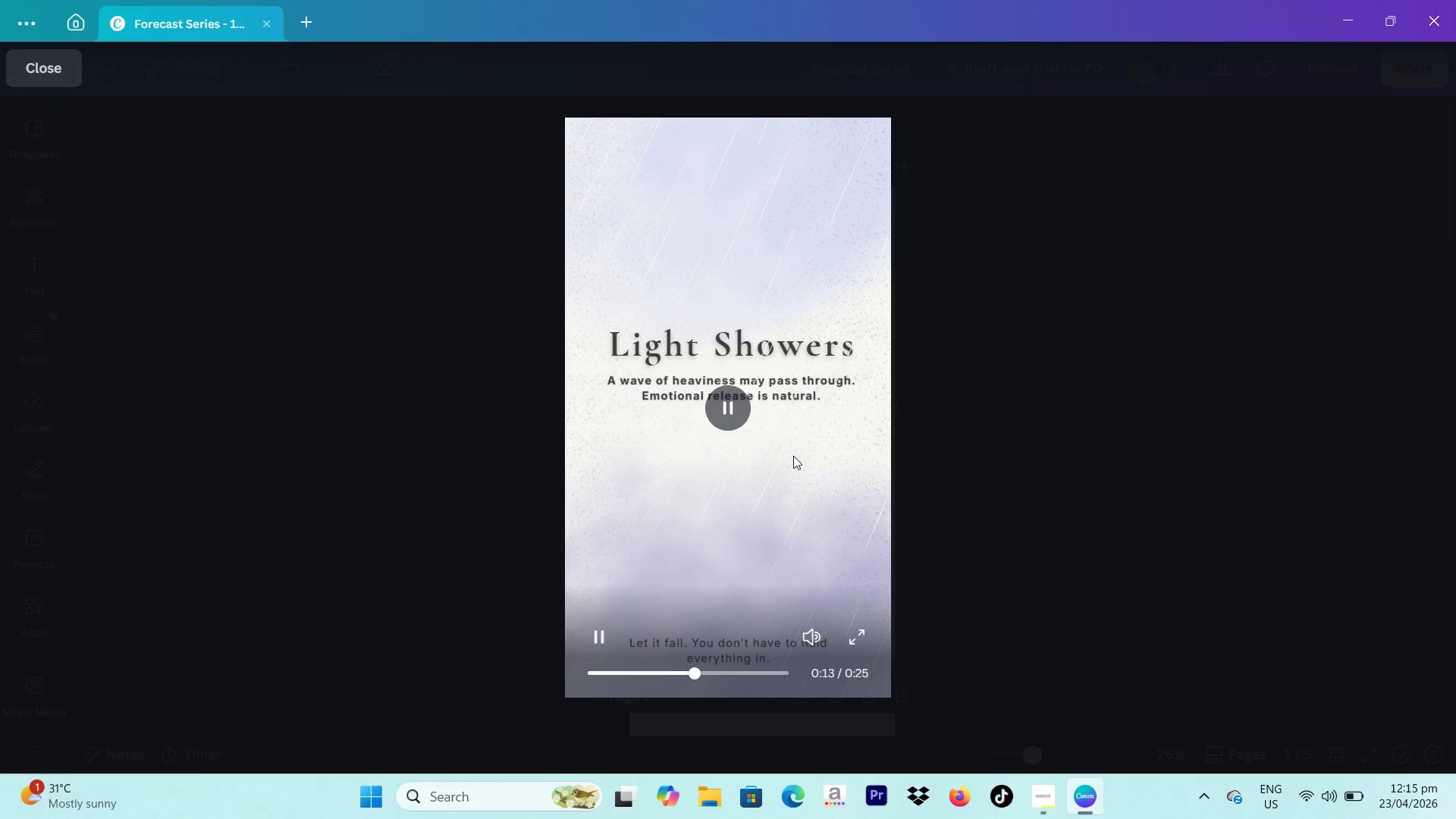 
wait(8.98)
 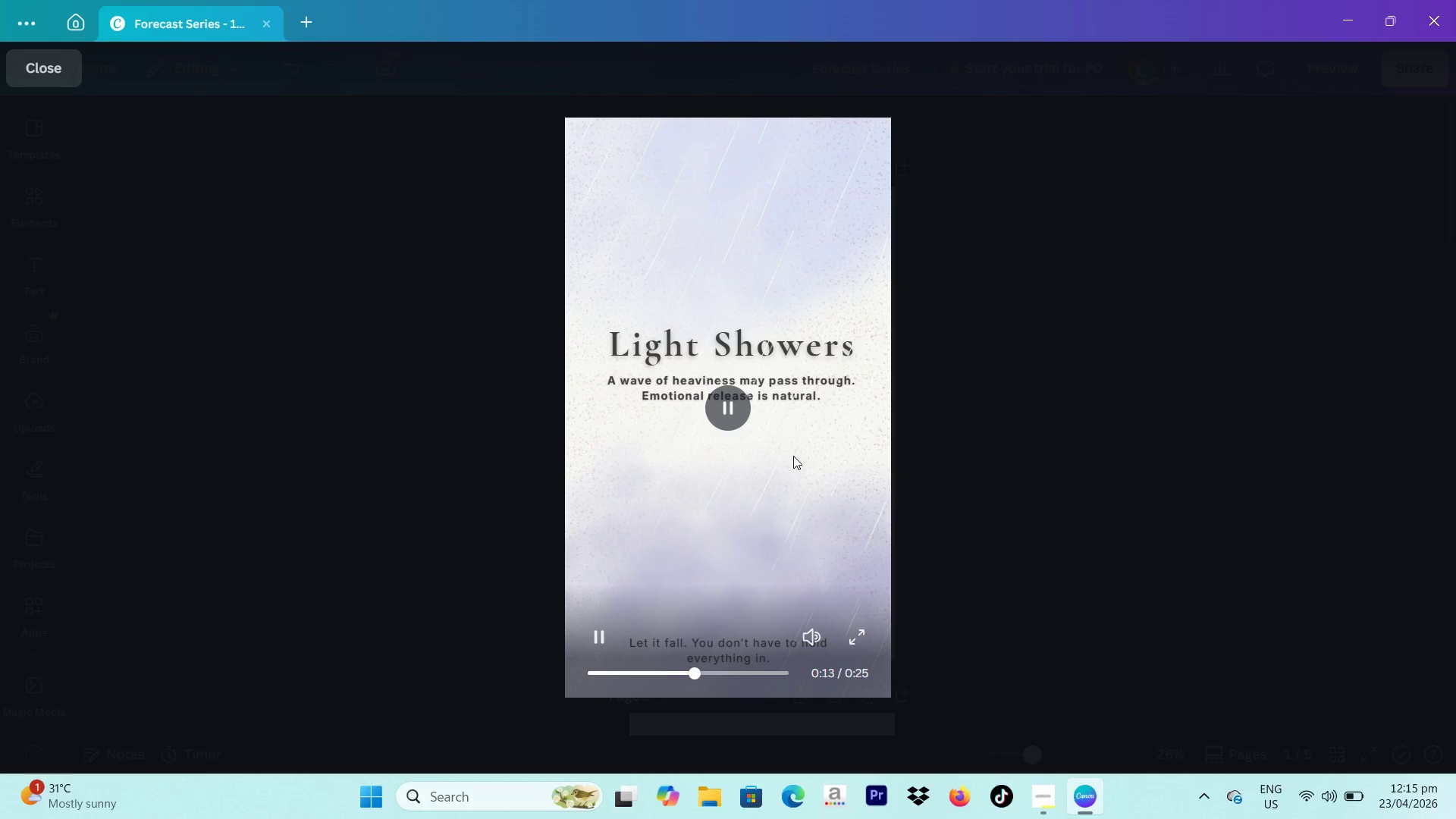 
key(Alt+AltLeft)
 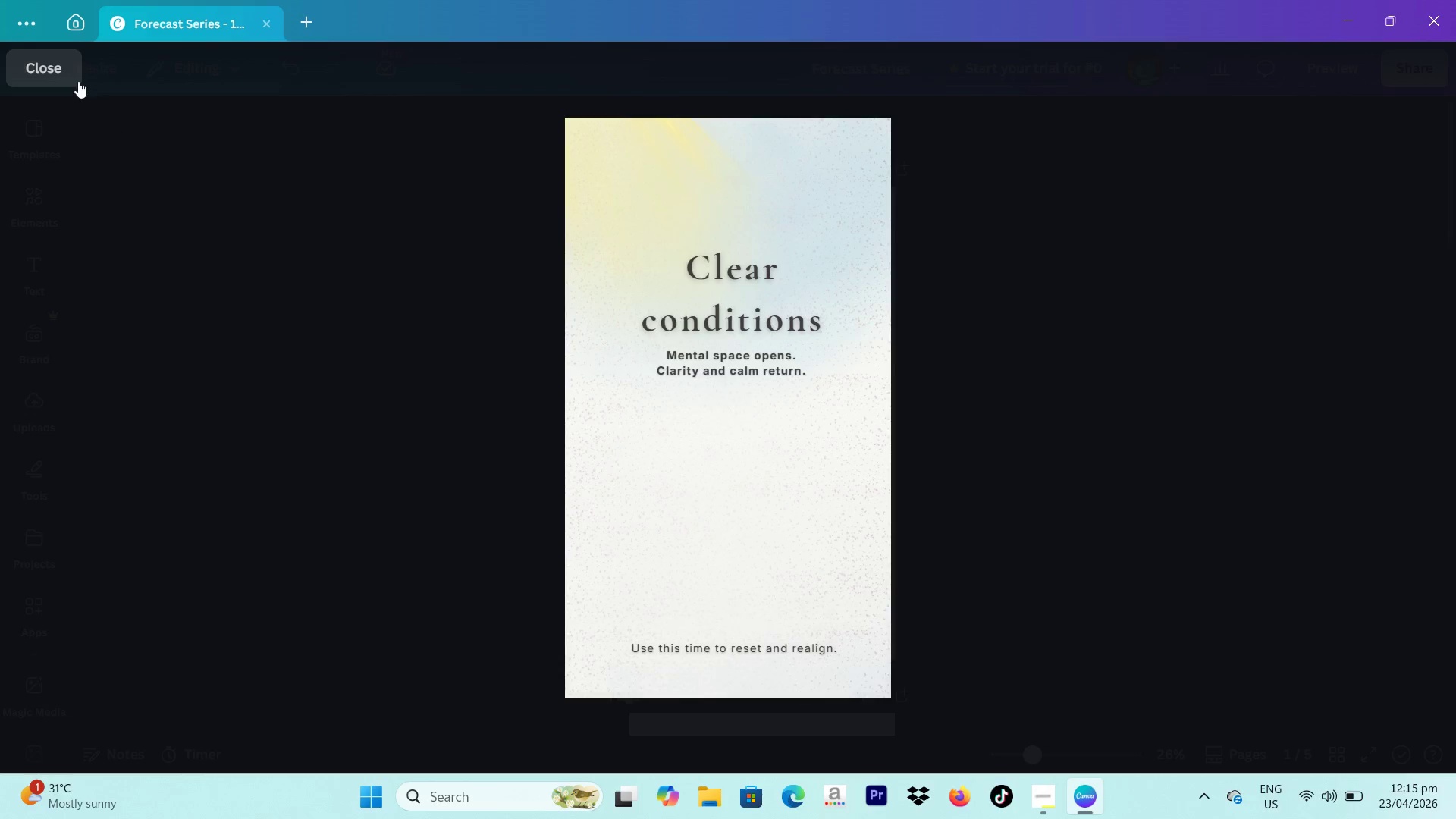 
left_click([59, 78])
 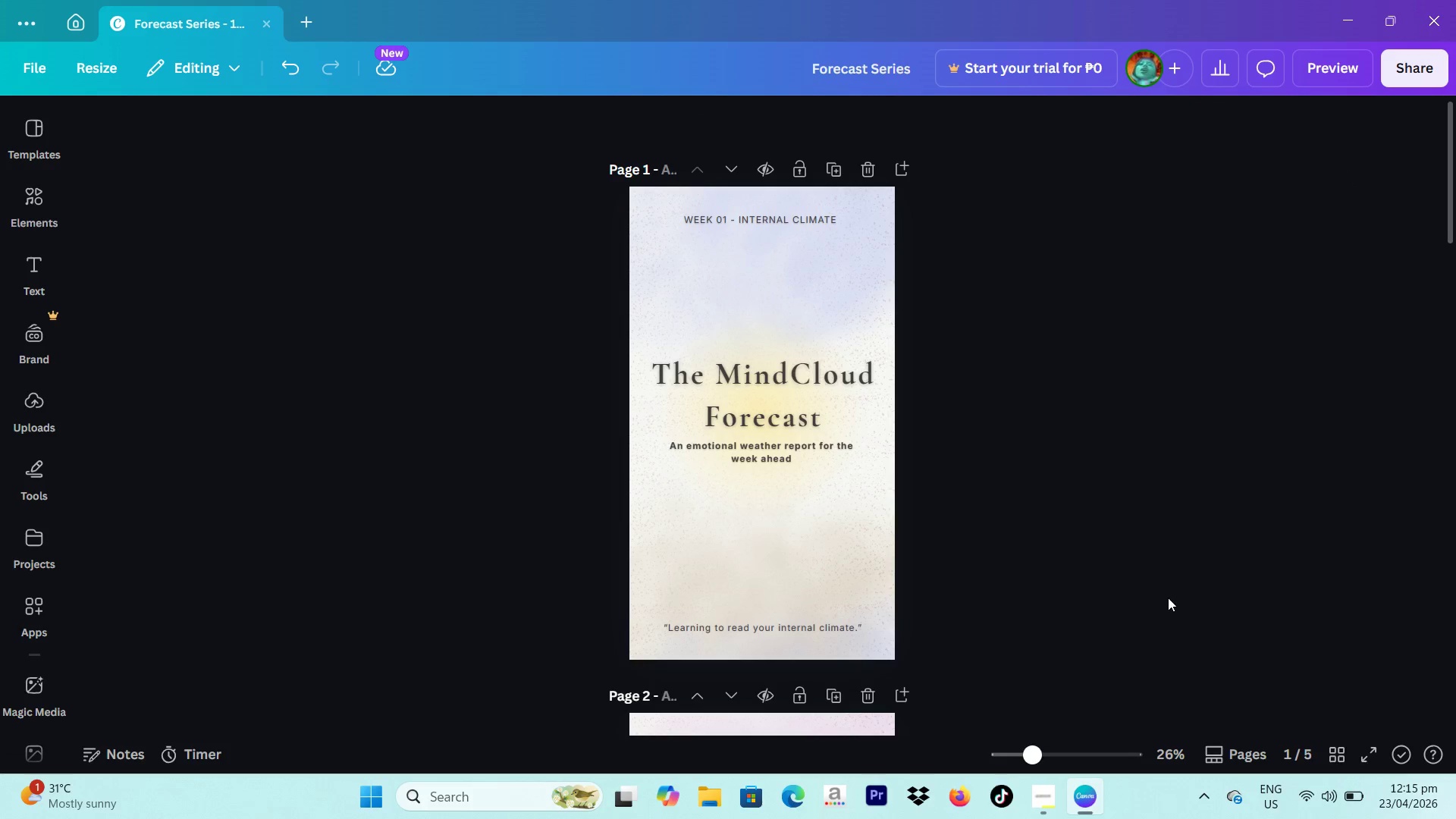 
key(Alt+Tab)
 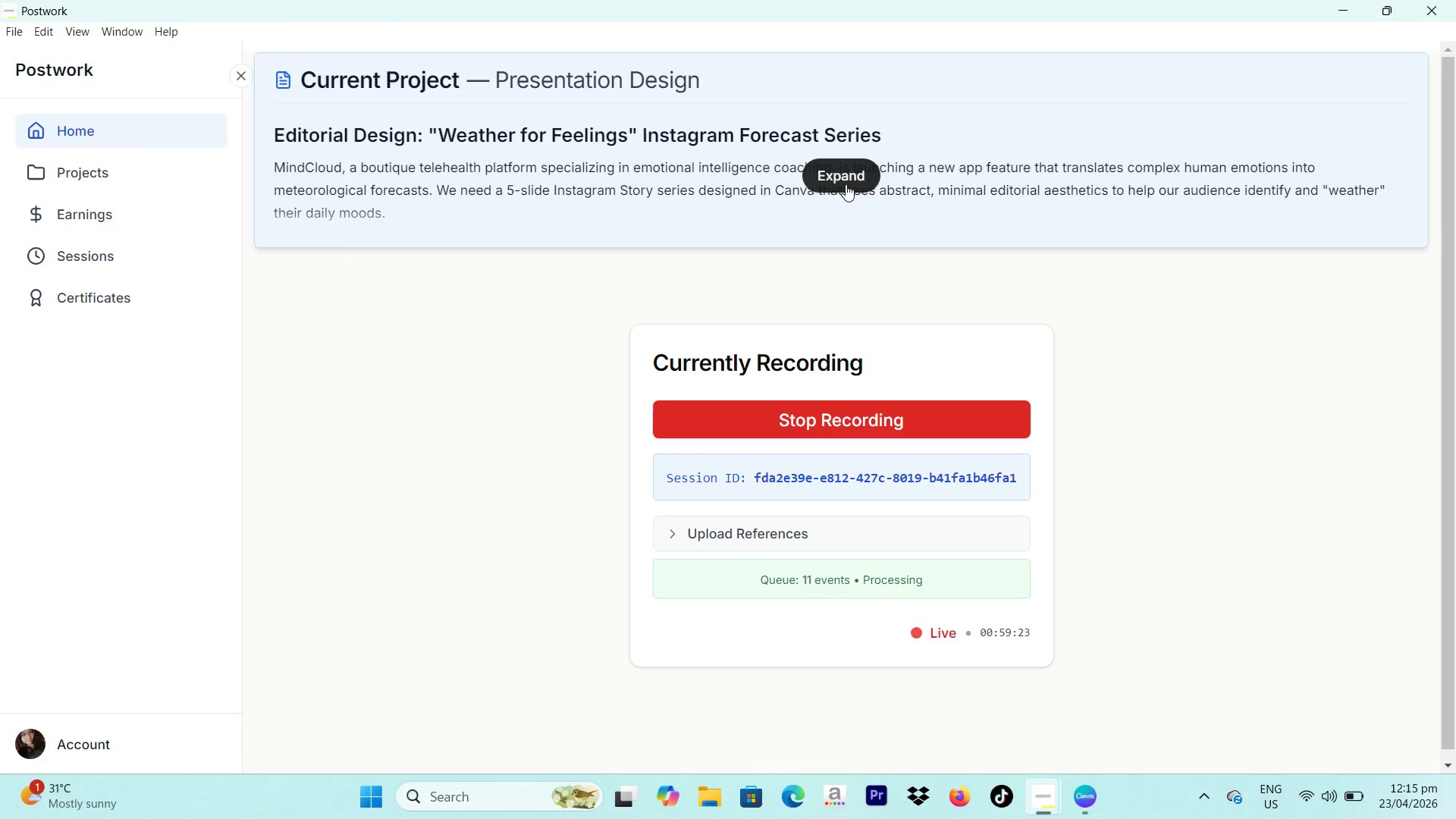 
scroll: coordinate [966, 546], scroll_direction: down, amount: 3.0